 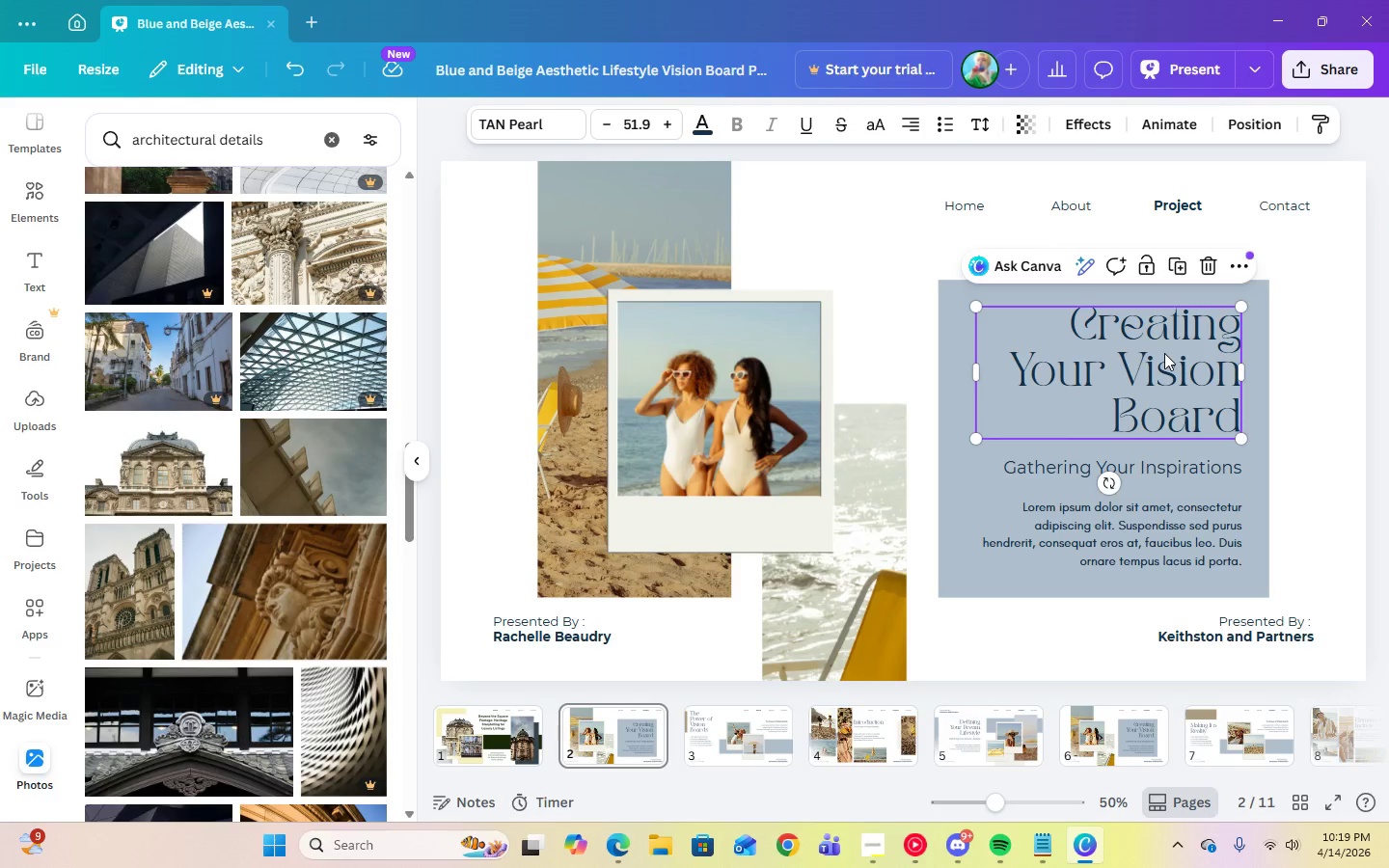 
left_click([1079, 205])
 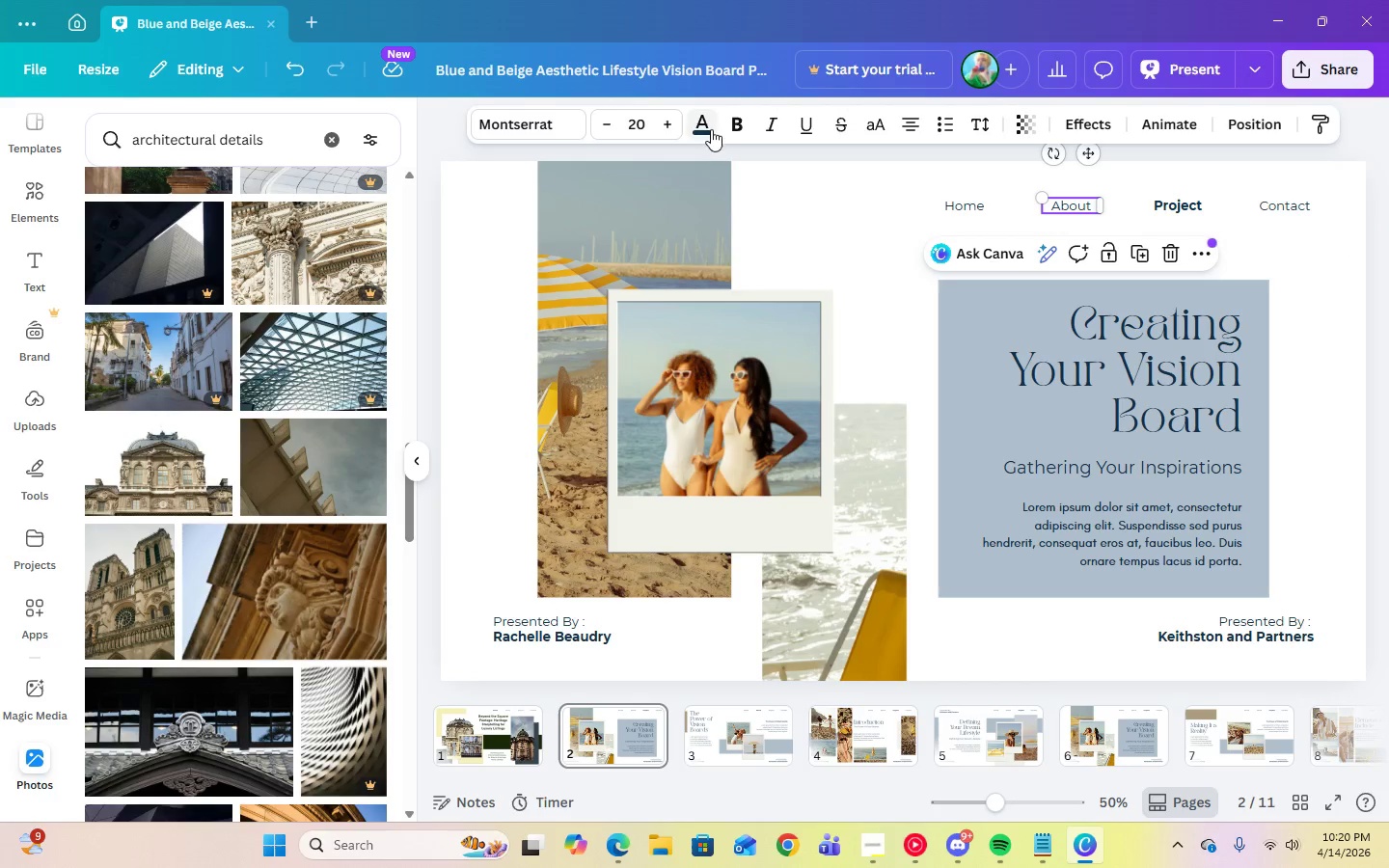 
left_click([710, 125])
 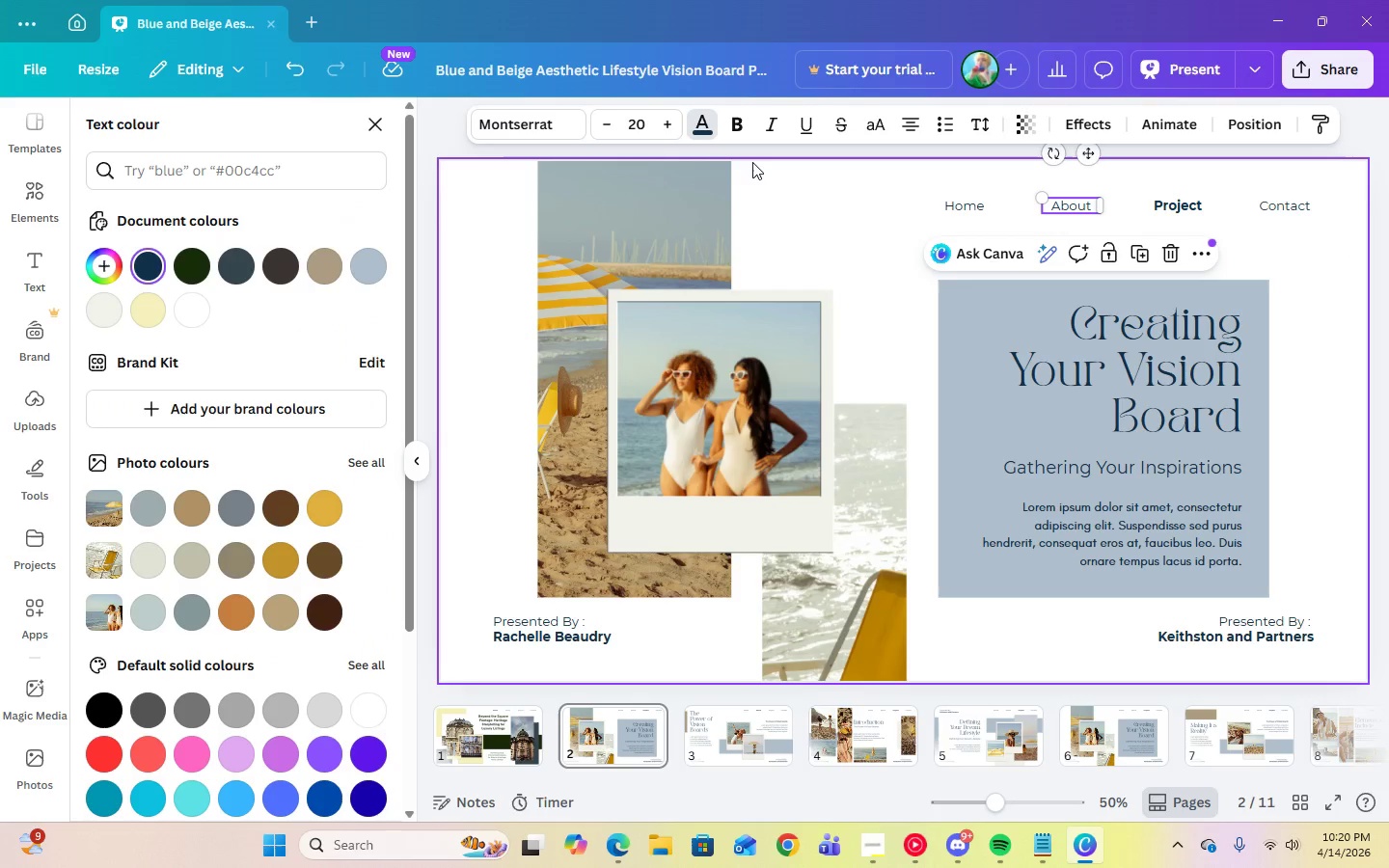 
left_click([490, 132])
 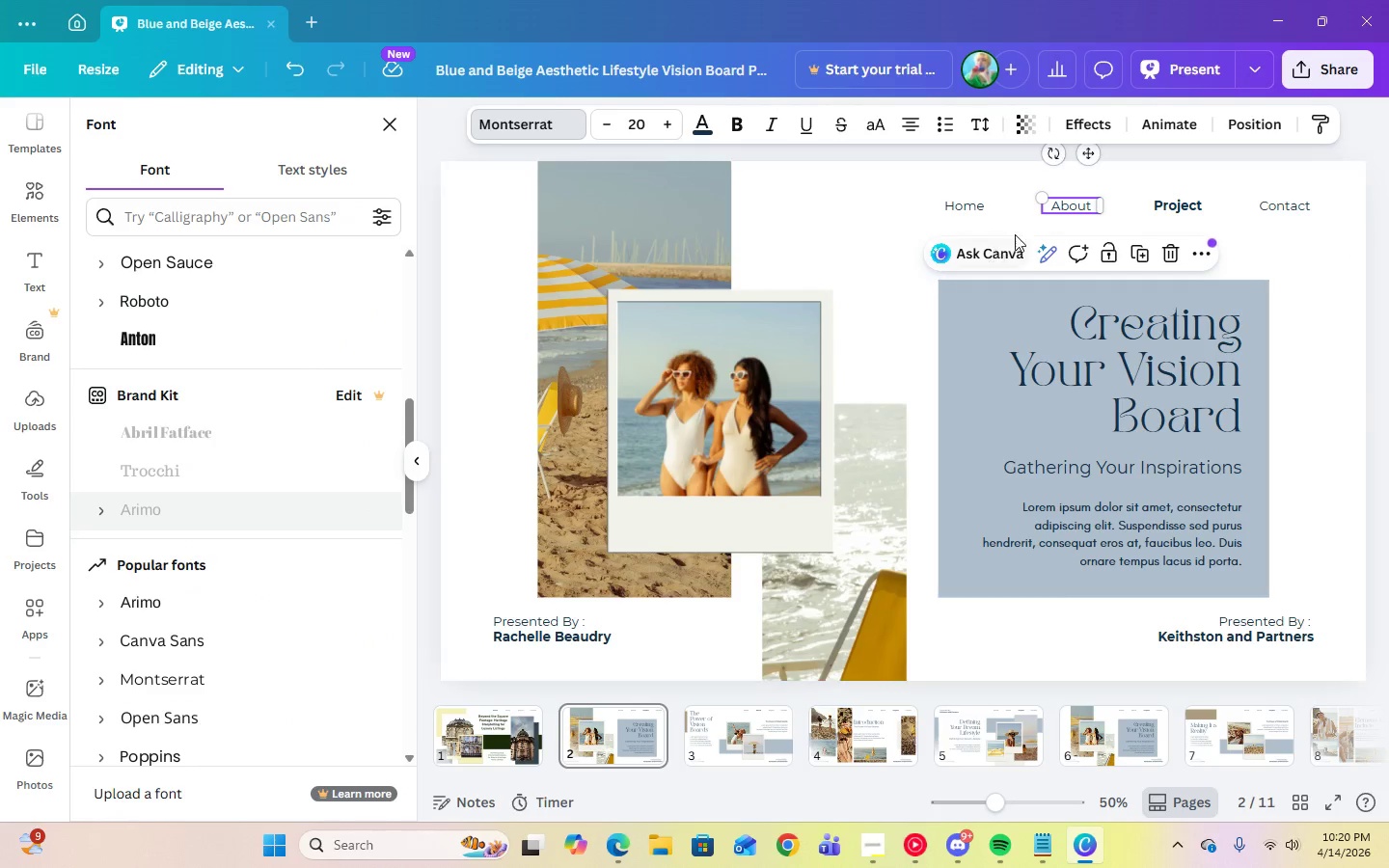 
left_click([1155, 210])
 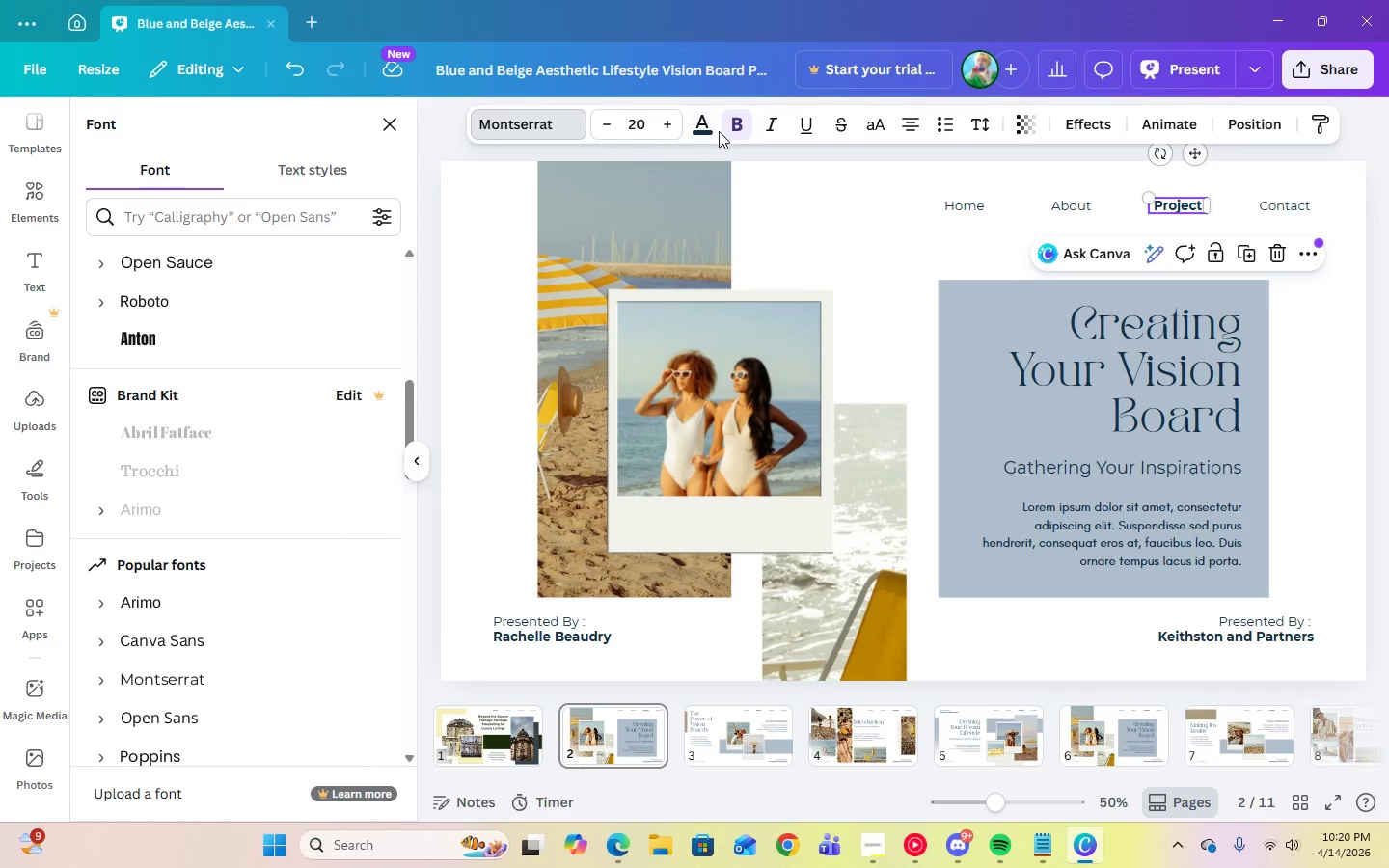 
double_click([521, 130])
 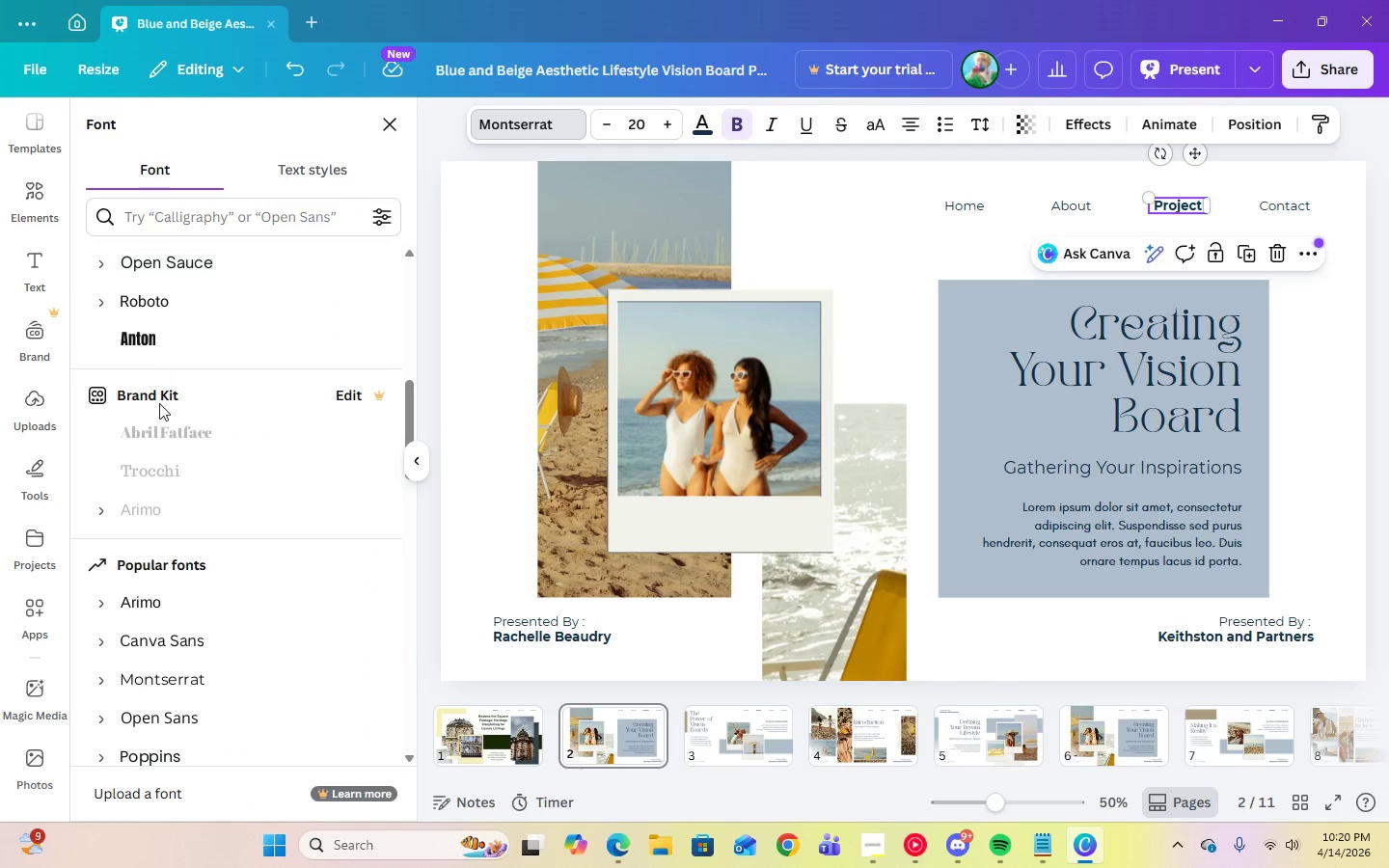 
scroll: coordinate [73, 384], scroll_direction: up, amount: 5.0
 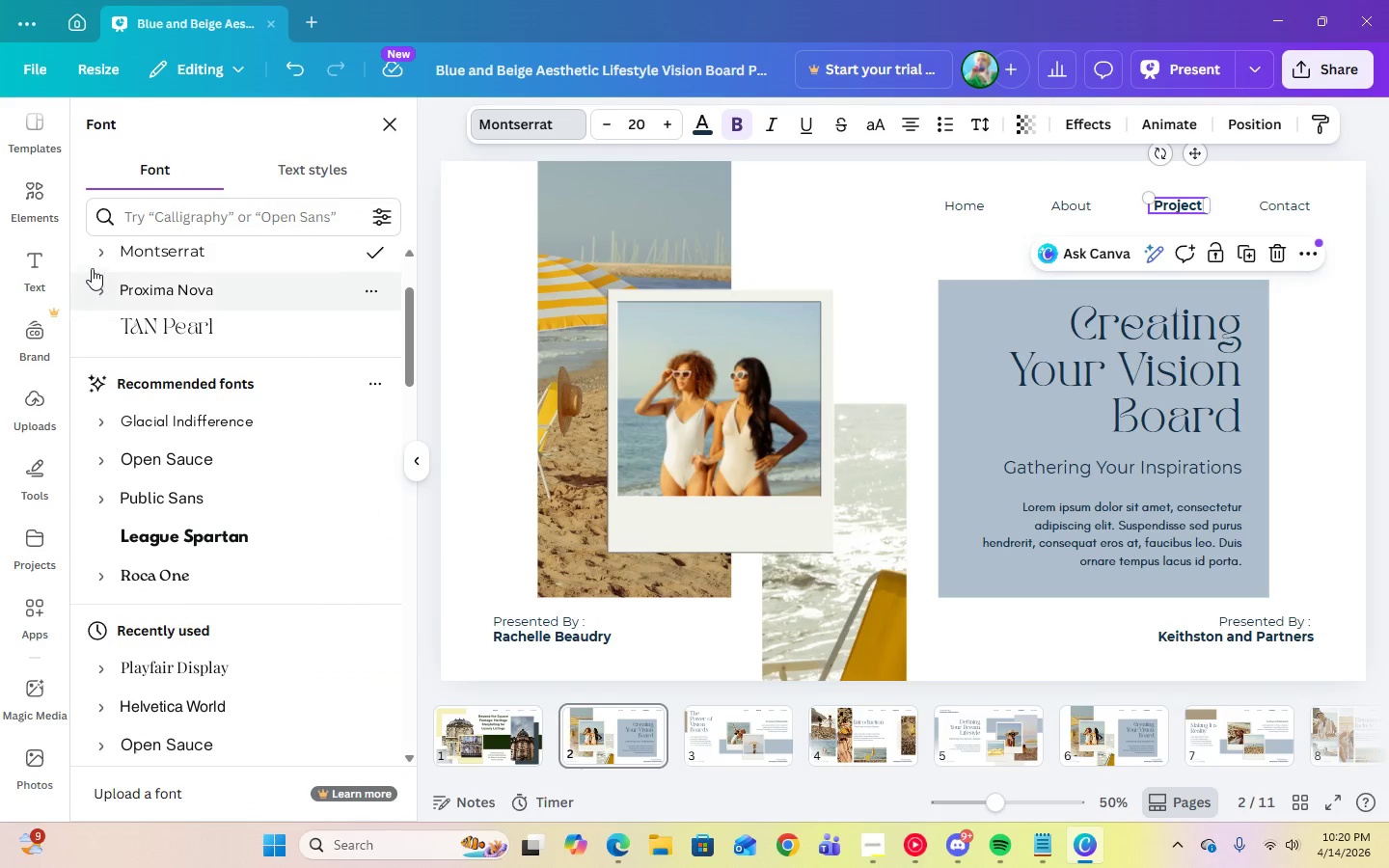 
left_click([97, 259])
 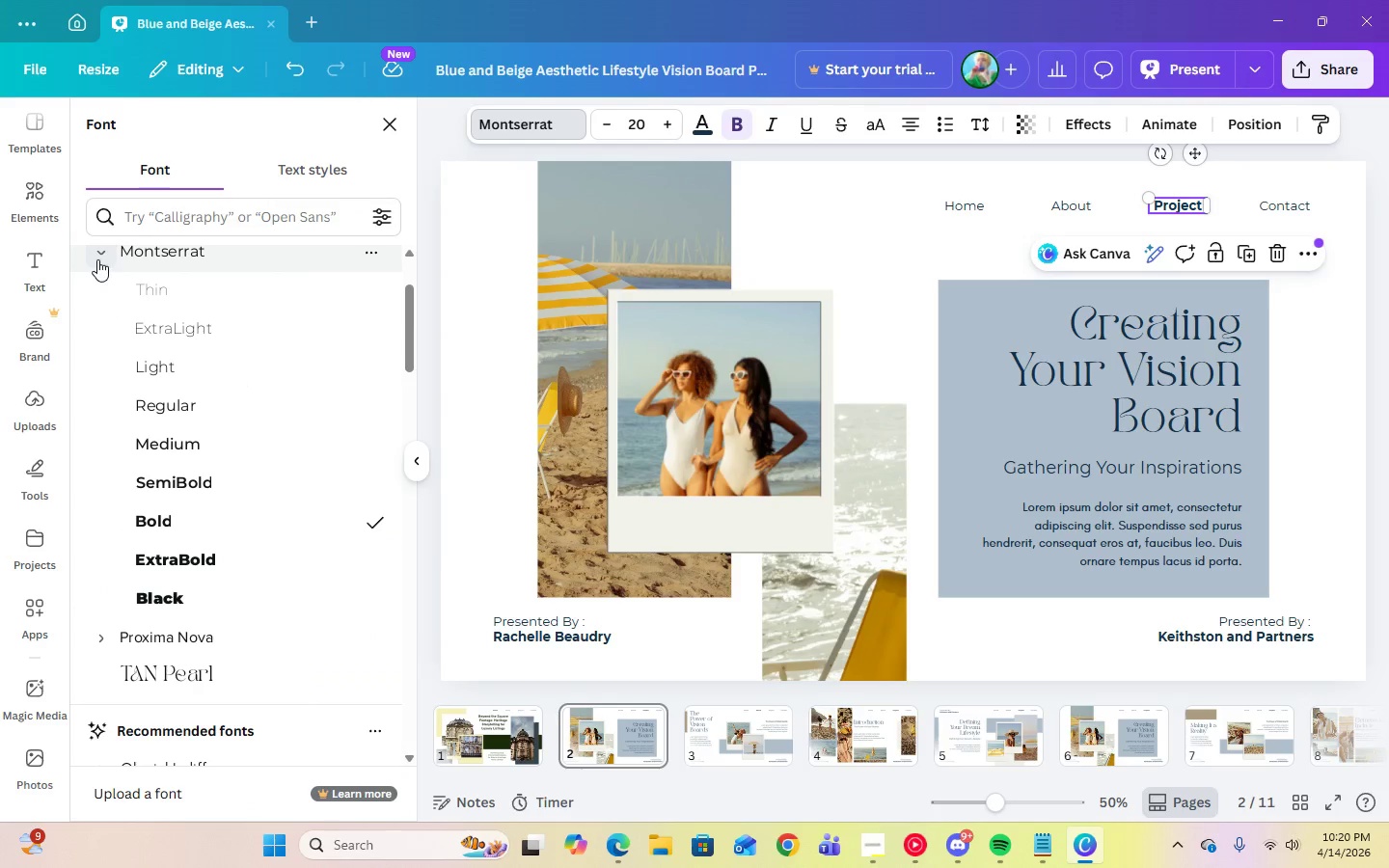 
left_click([97, 259])
 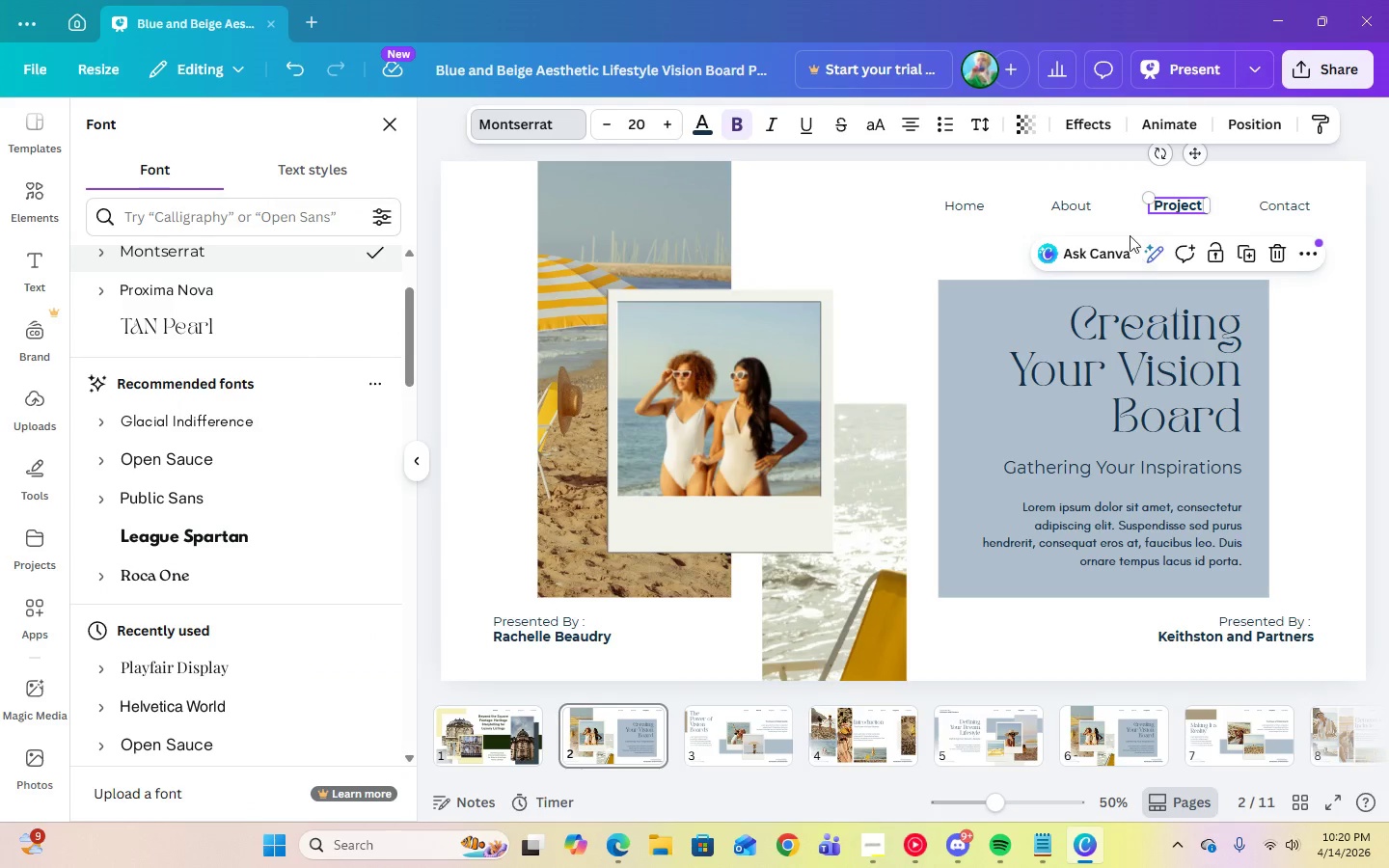 
left_click([1080, 212])
 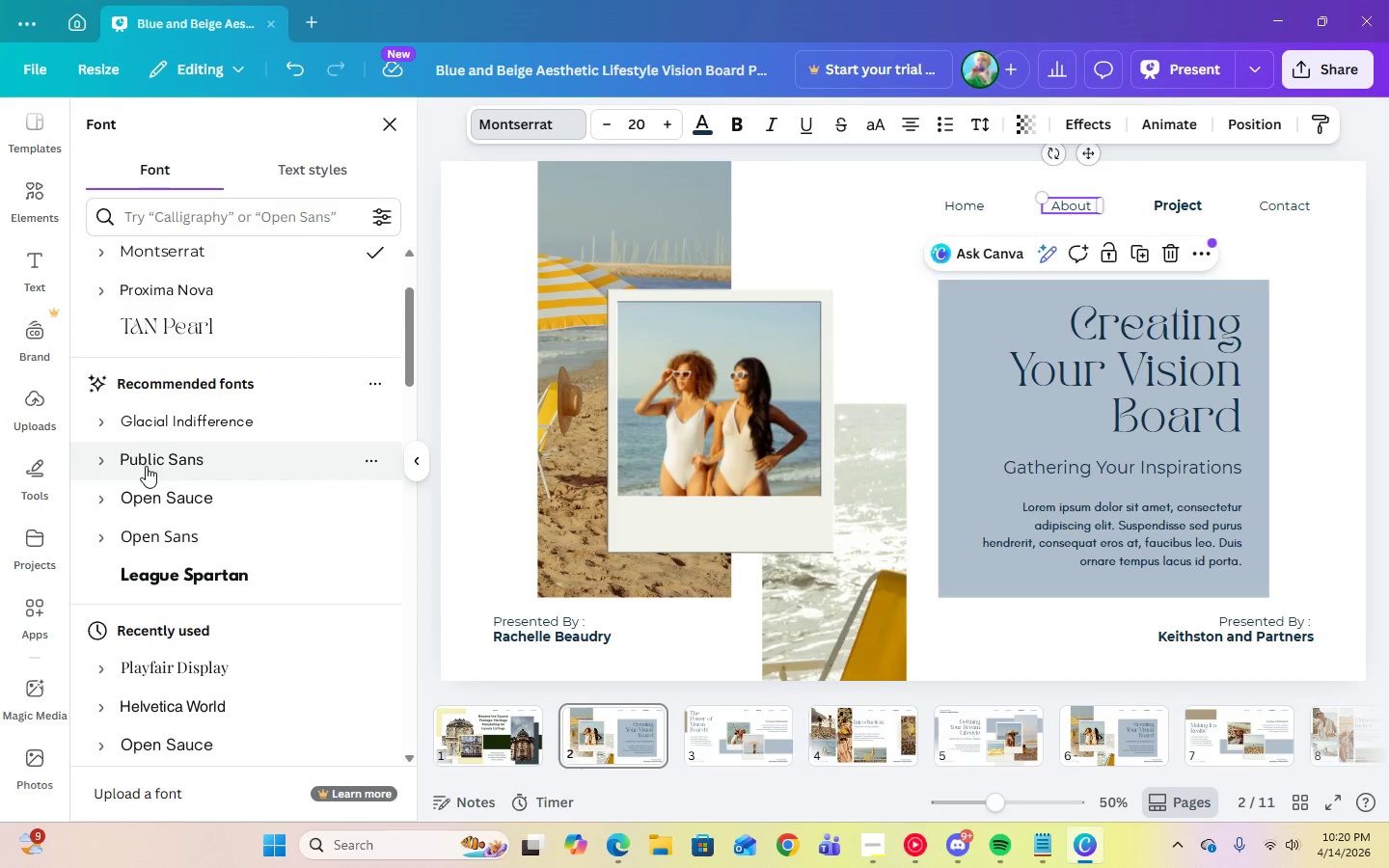 
scroll: coordinate [114, 352], scroll_direction: up, amount: 2.0
 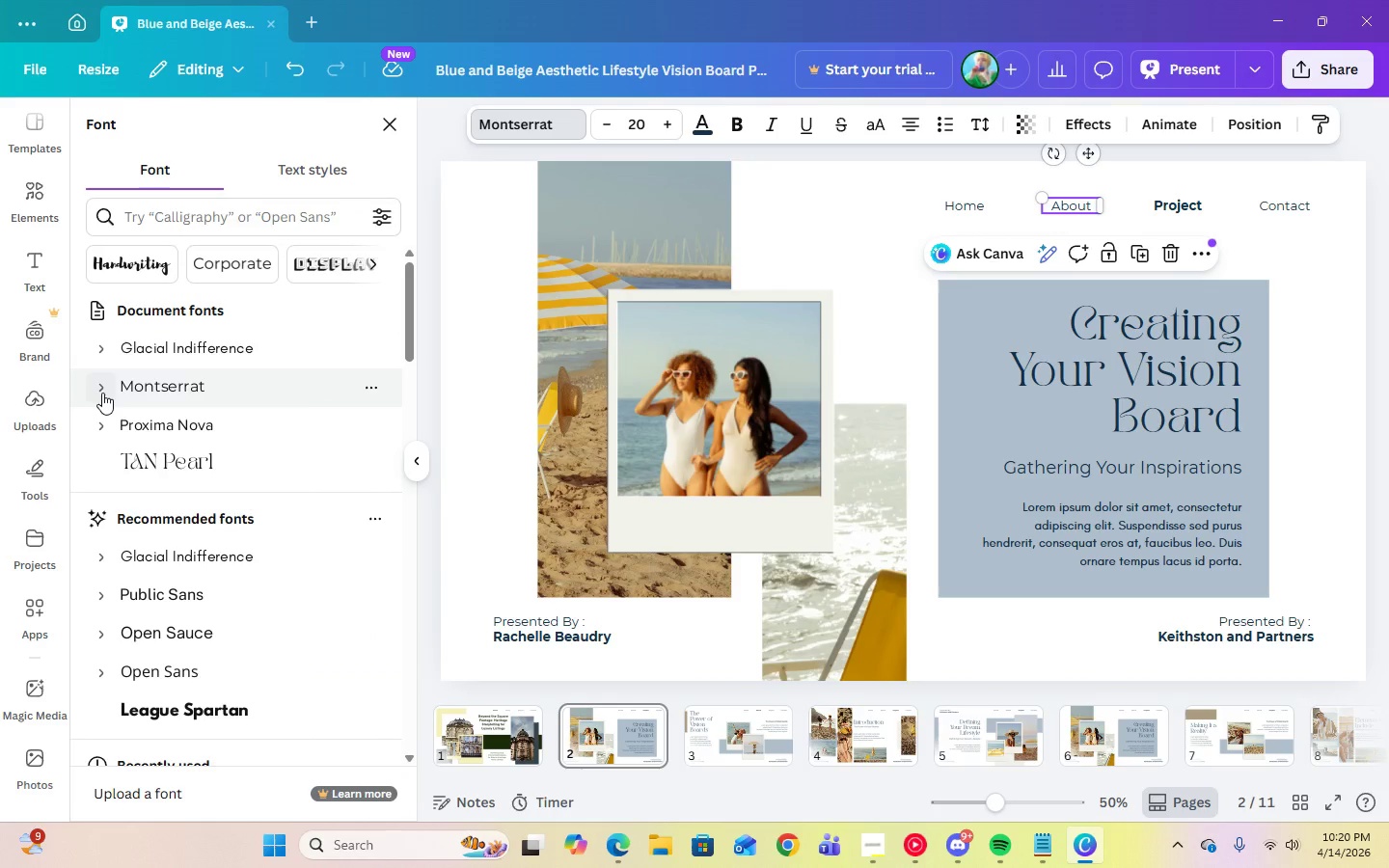 
left_click([102, 392])
 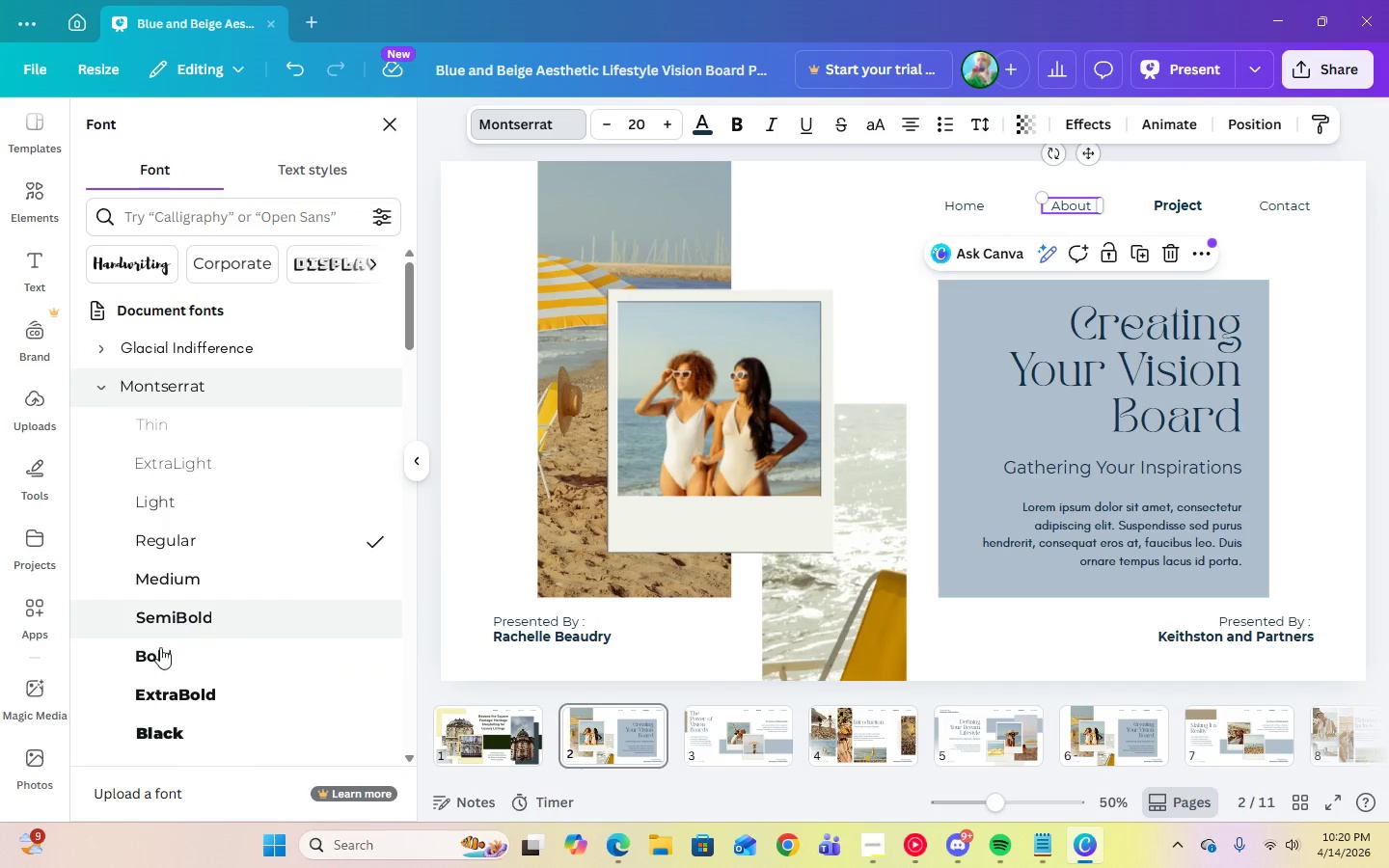 
left_click([157, 659])
 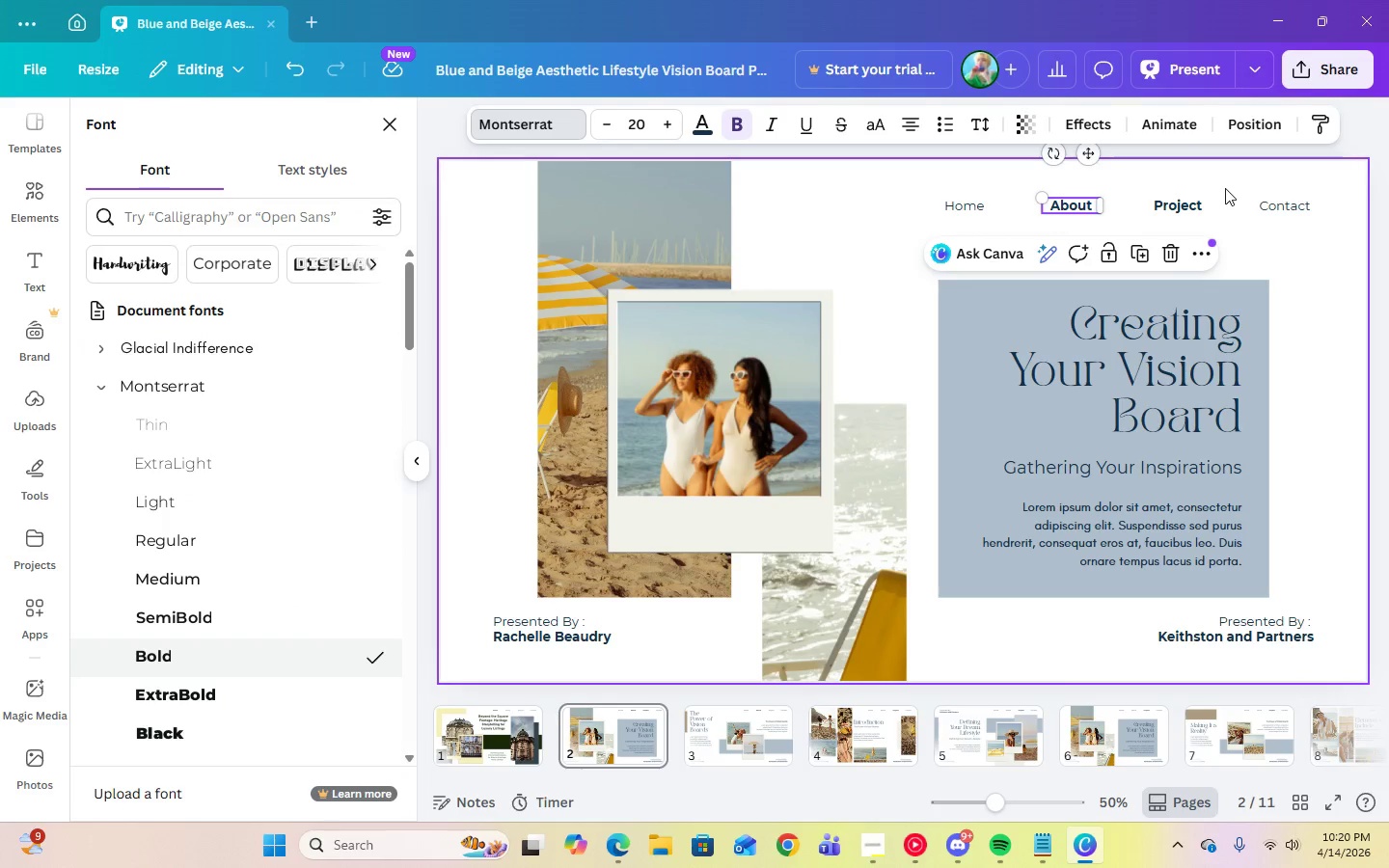 
left_click([1193, 206])
 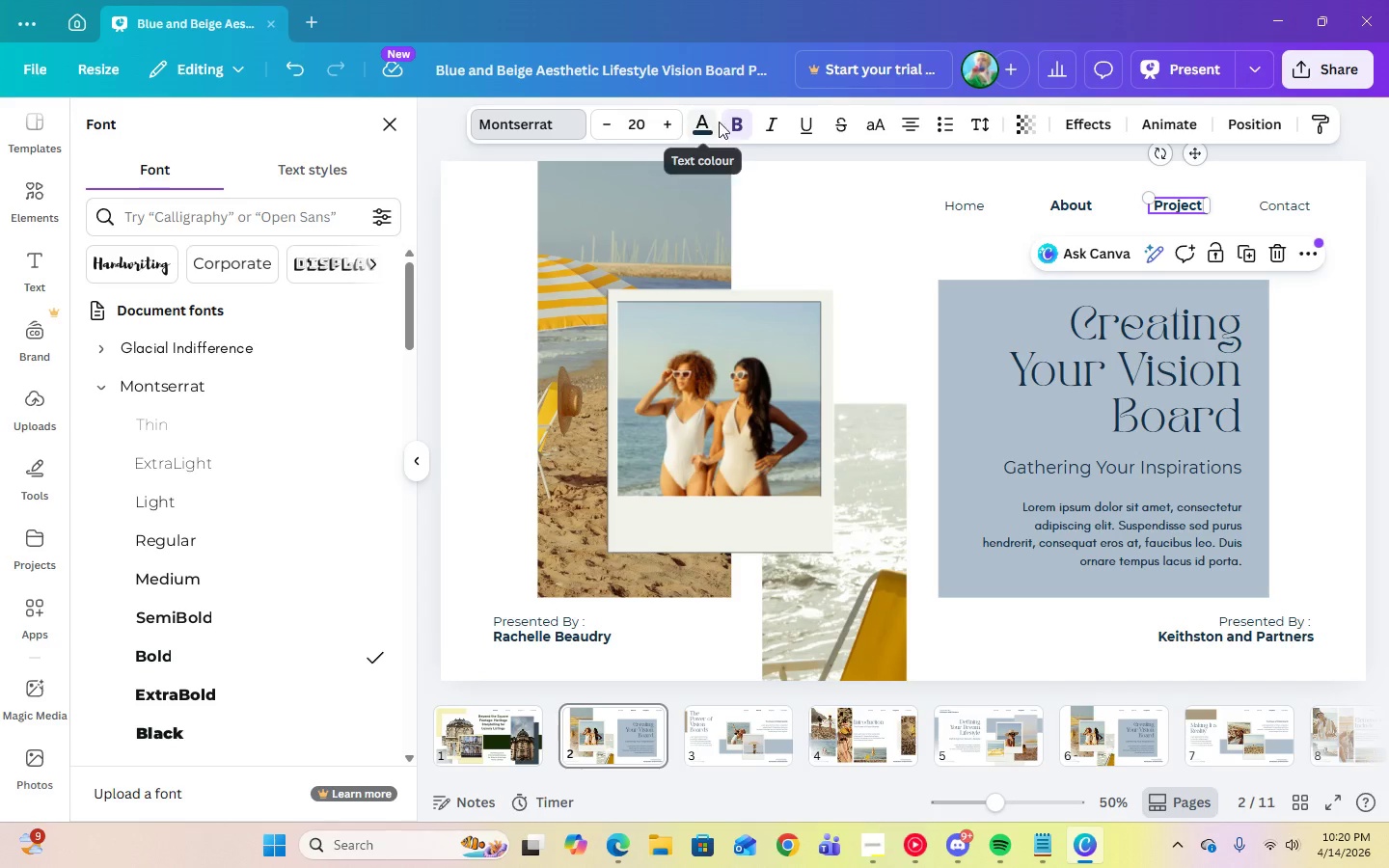 
left_click([745, 125])
 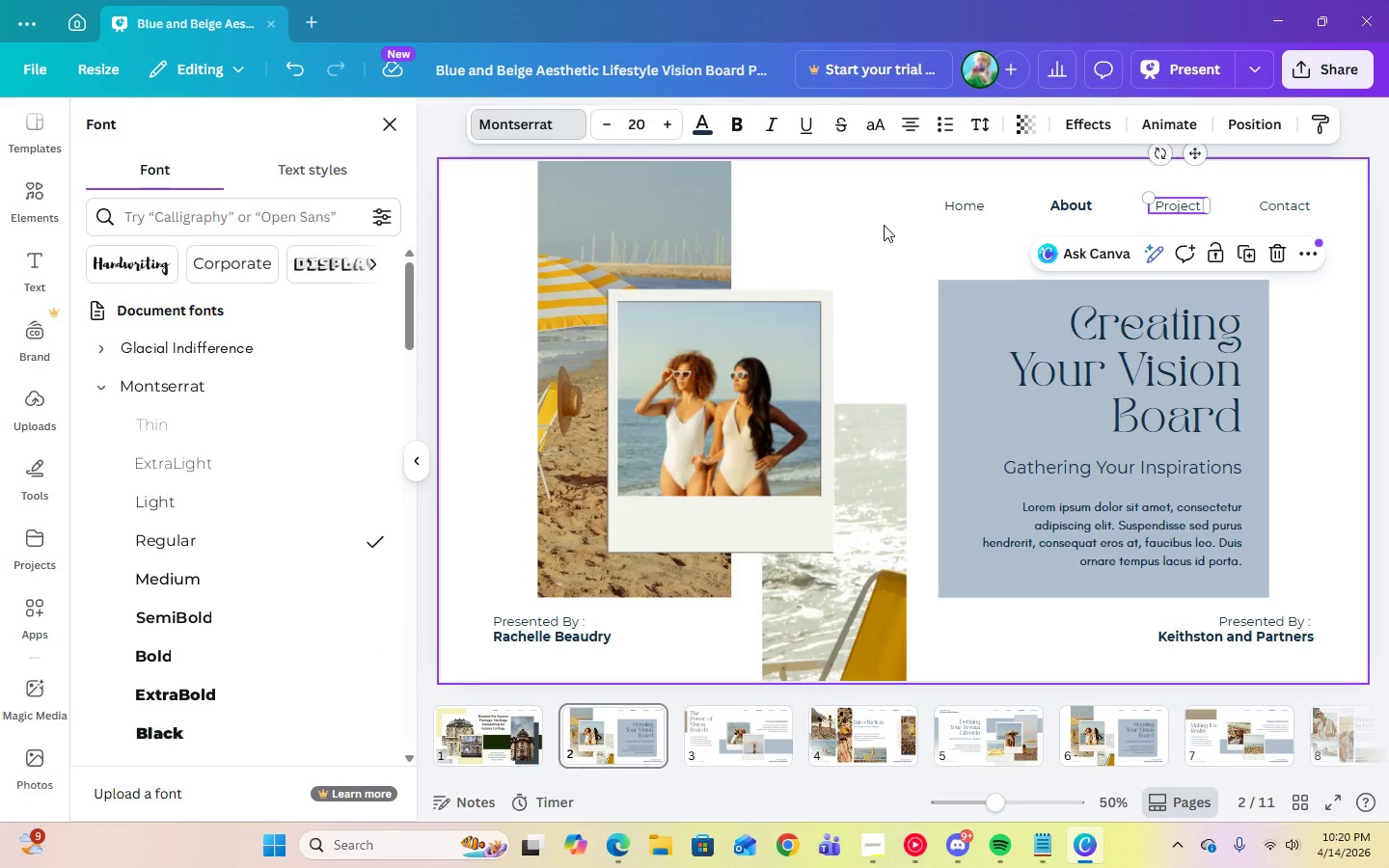 
left_click([884, 225])
 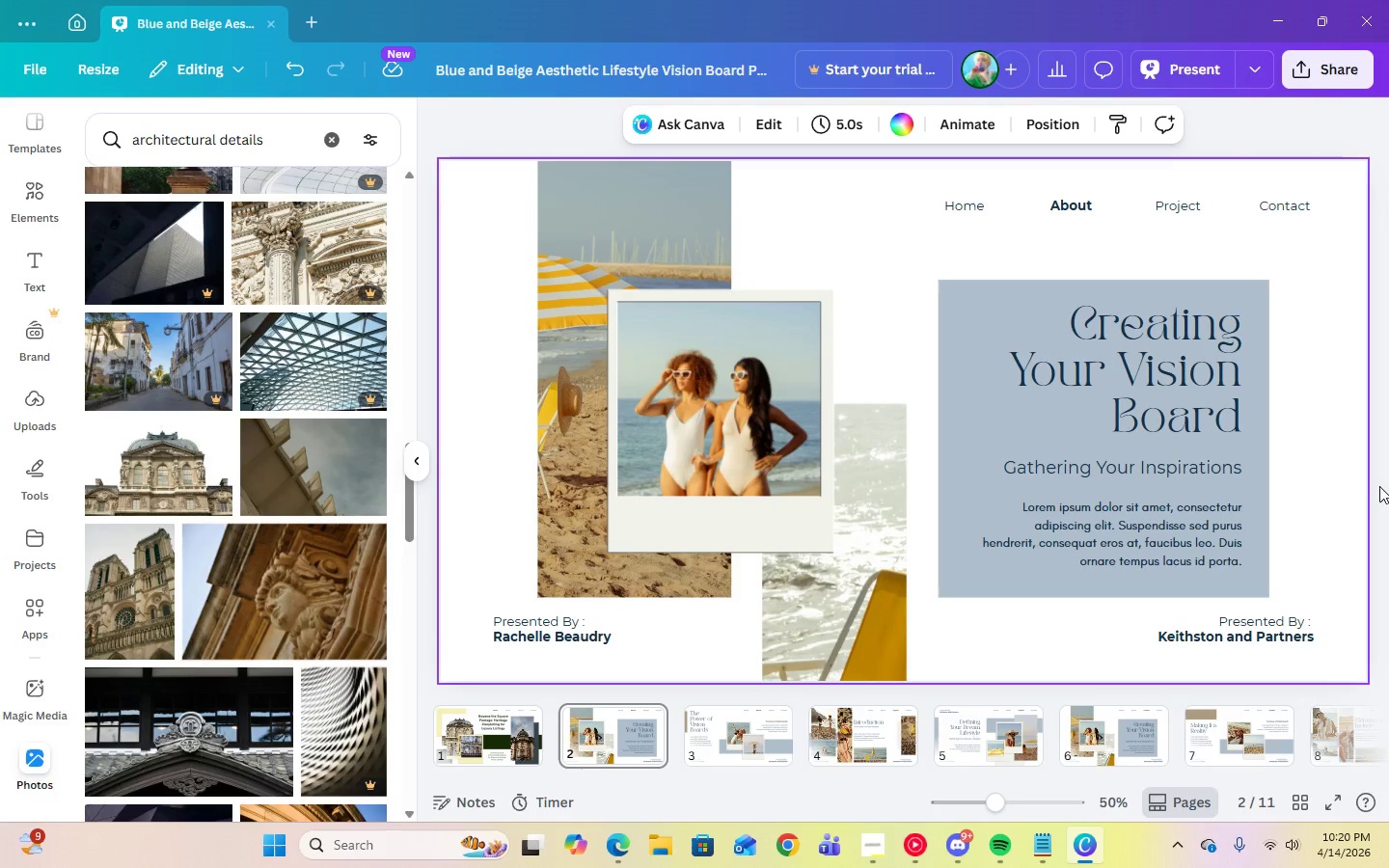 
left_click([1174, 432])
 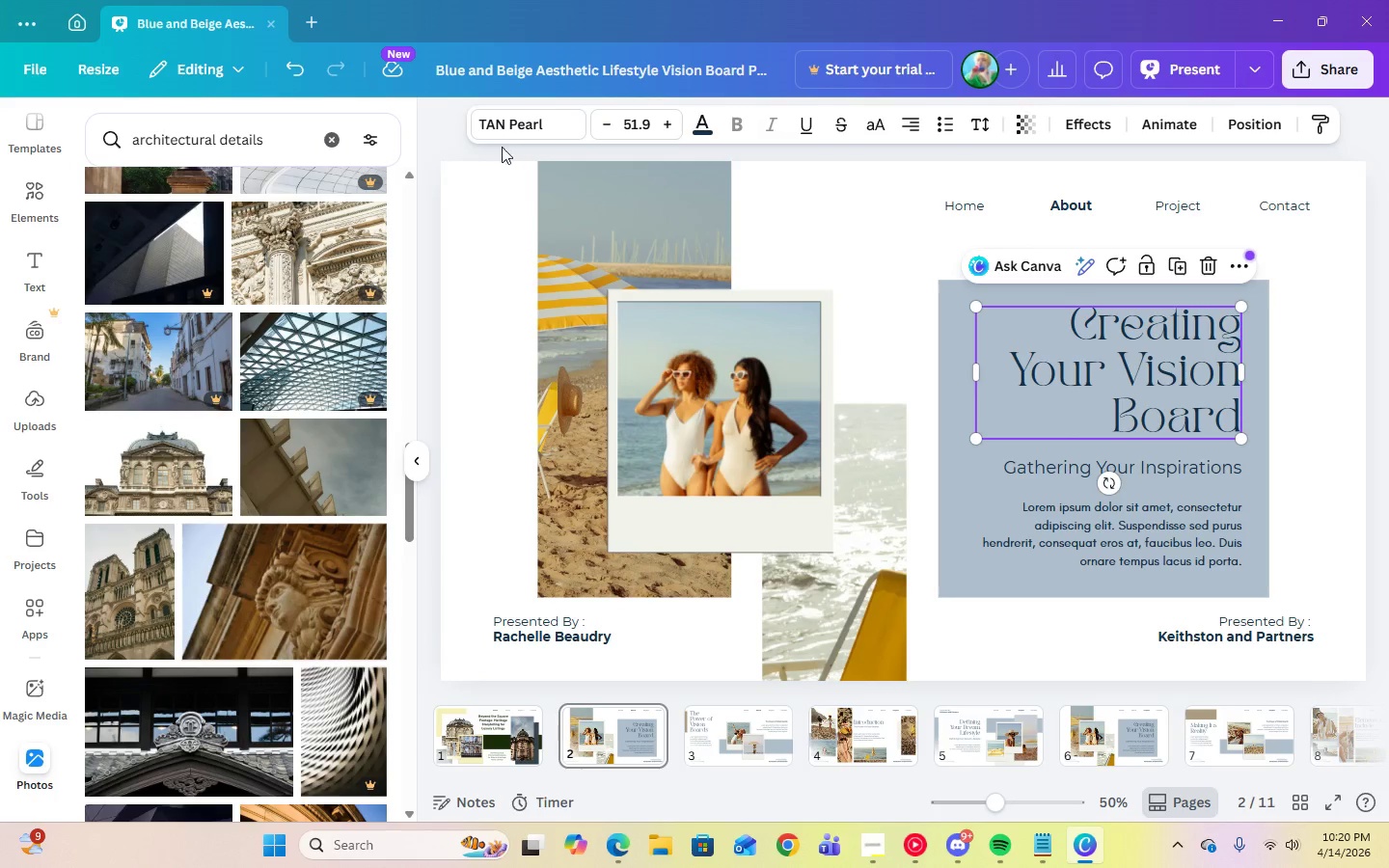 
left_click([501, 133])
 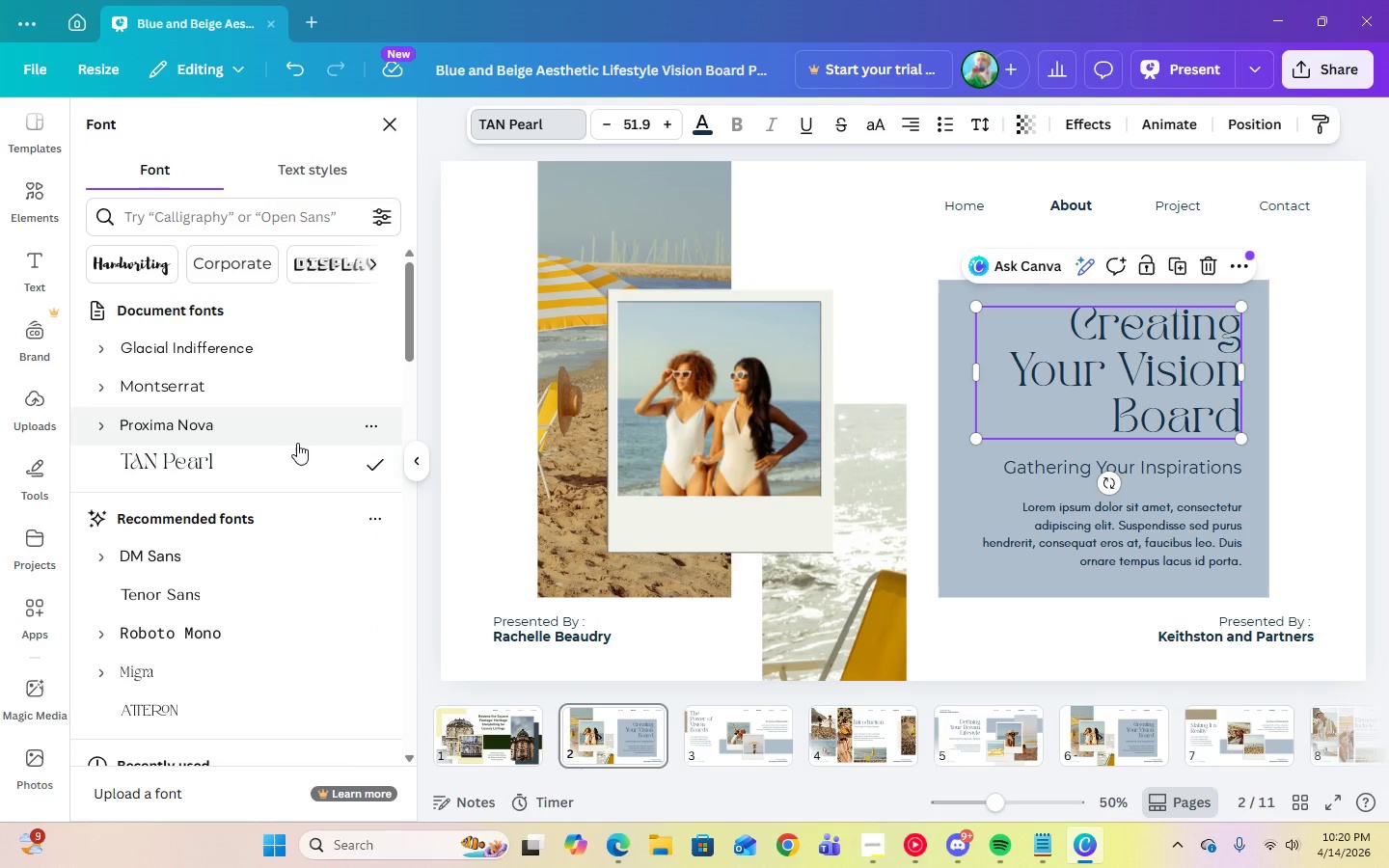 
scroll: coordinate [299, 446], scroll_direction: up, amount: 4.0
 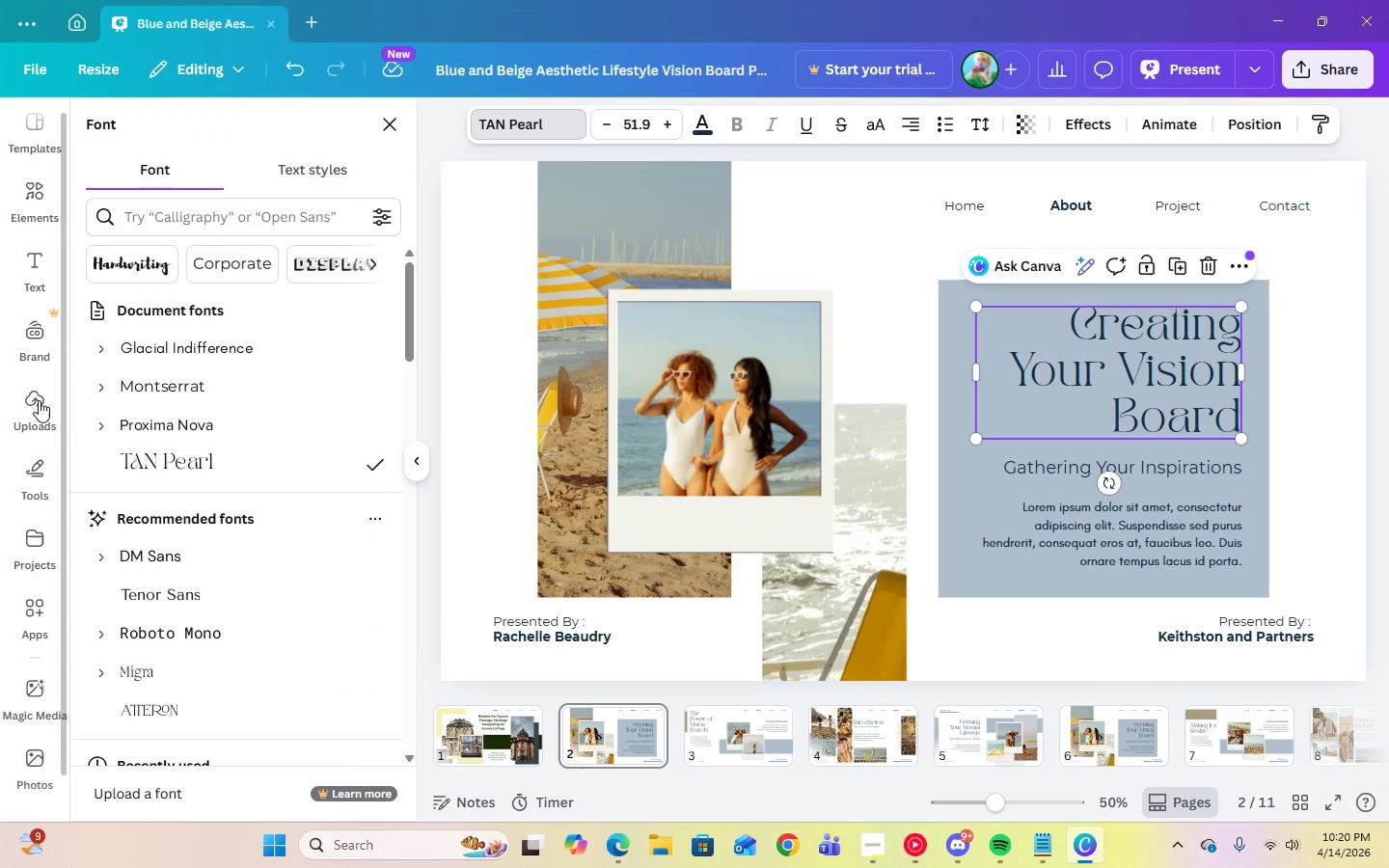 
left_click([105, 435])
 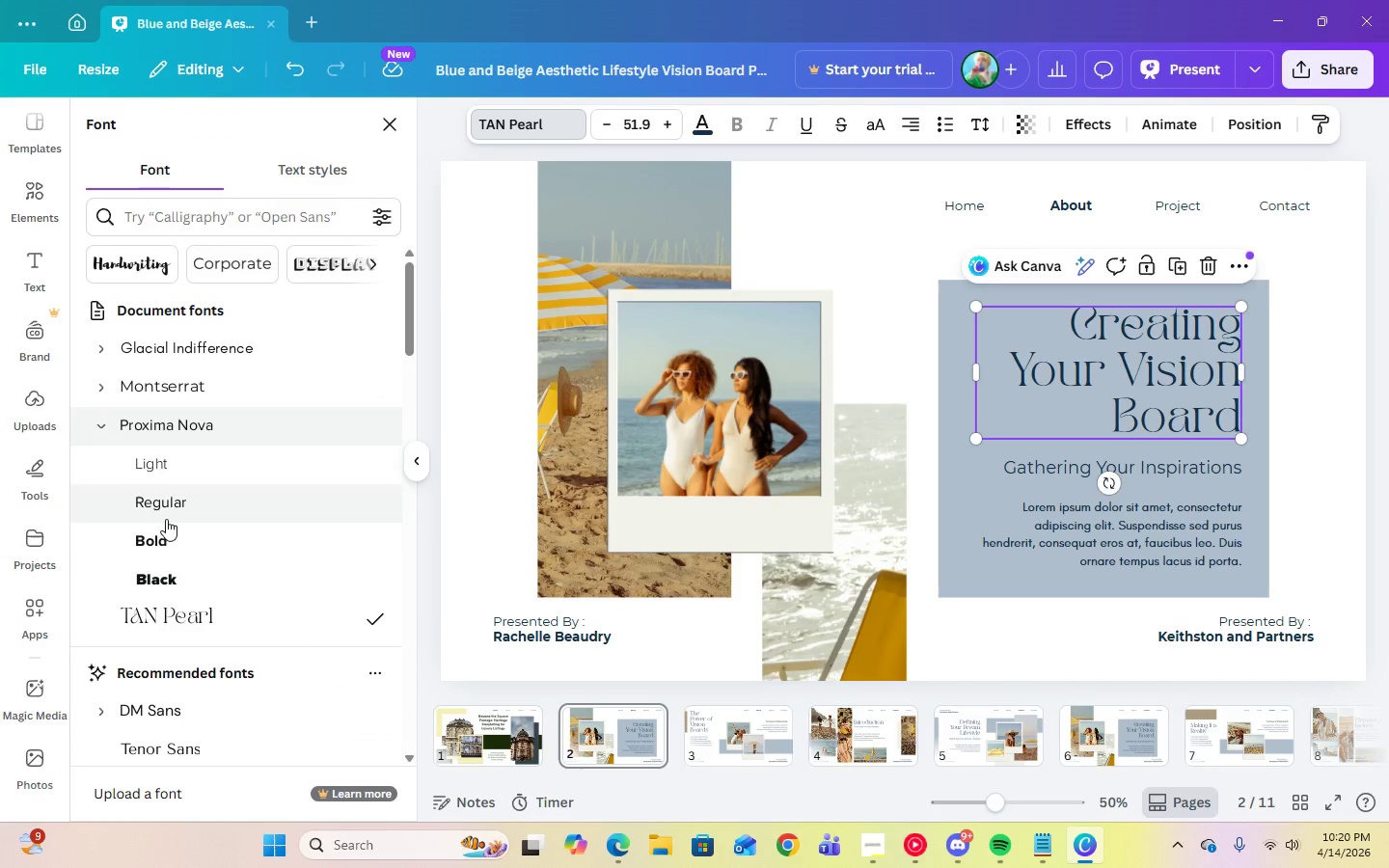 
left_click([166, 534])
 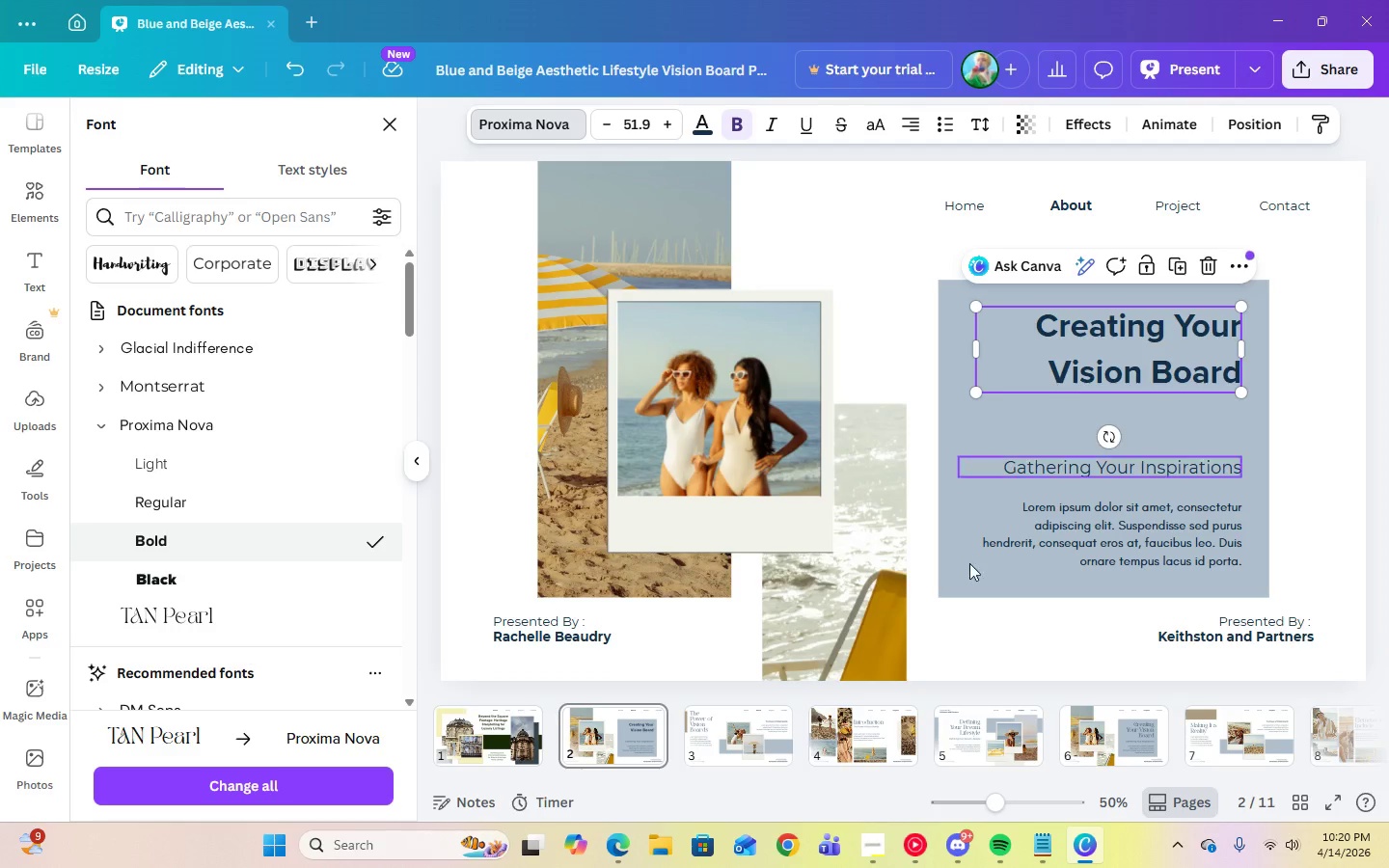 
left_click([505, 752])
 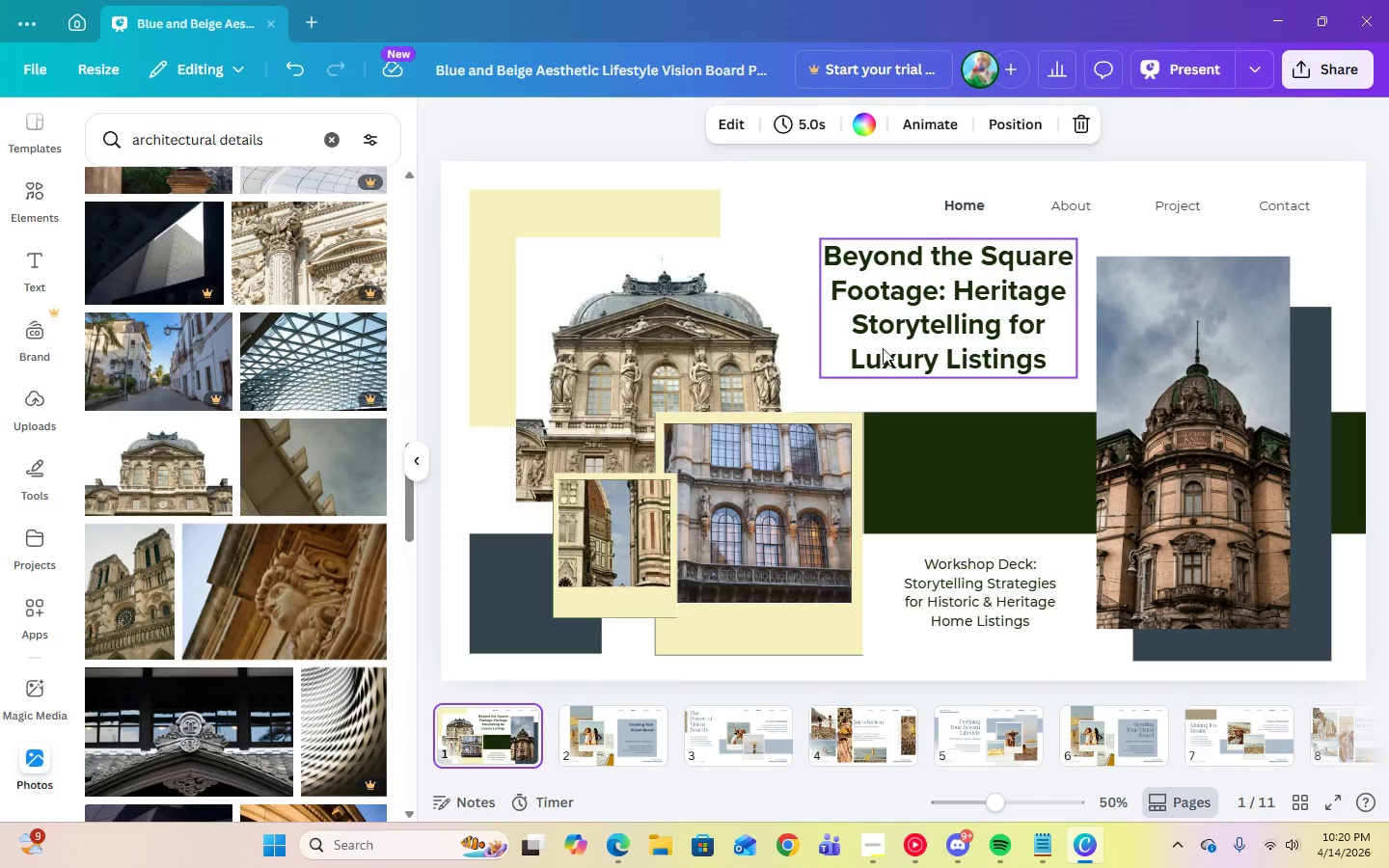 
left_click([938, 318])
 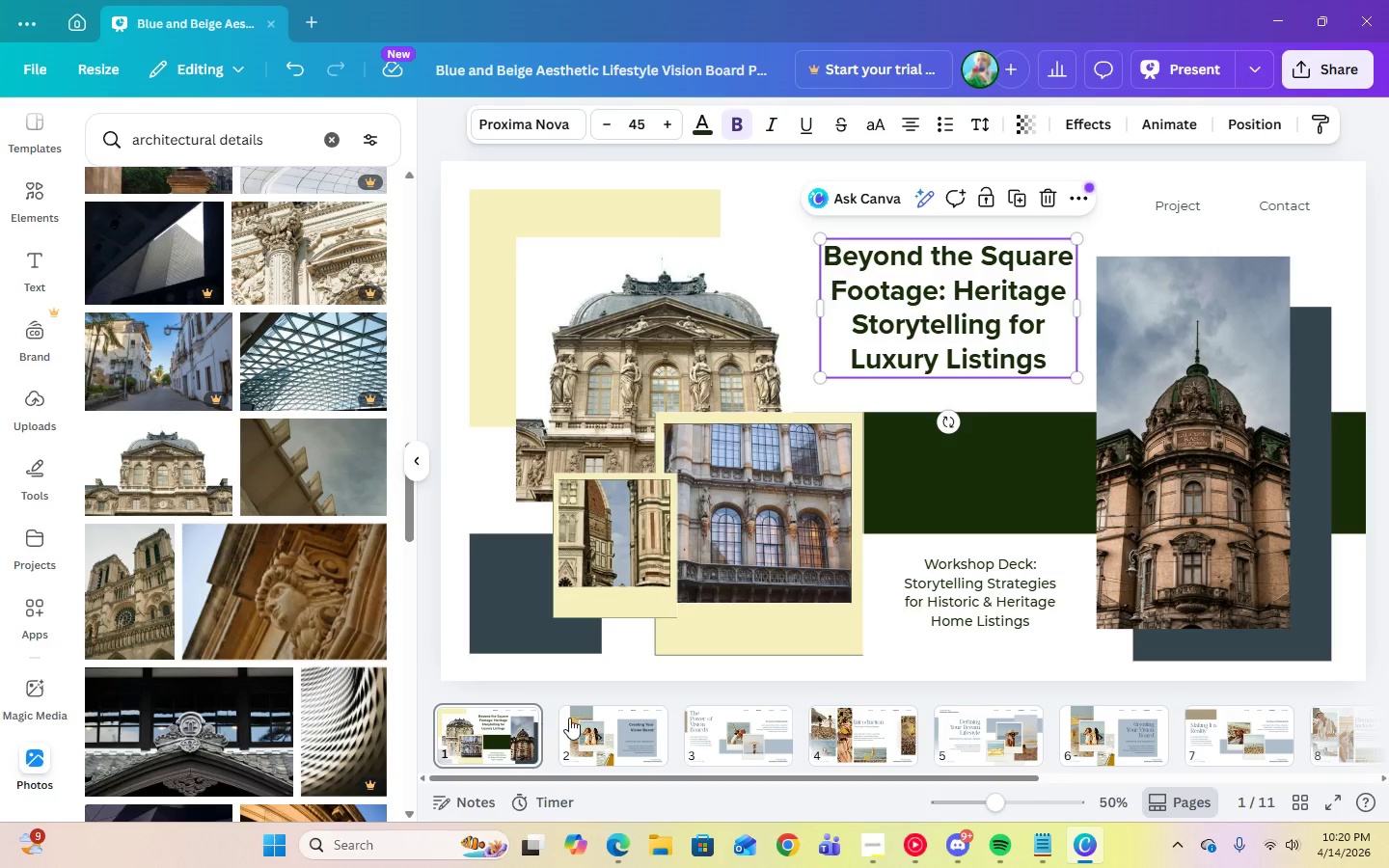 
left_click([600, 727])
 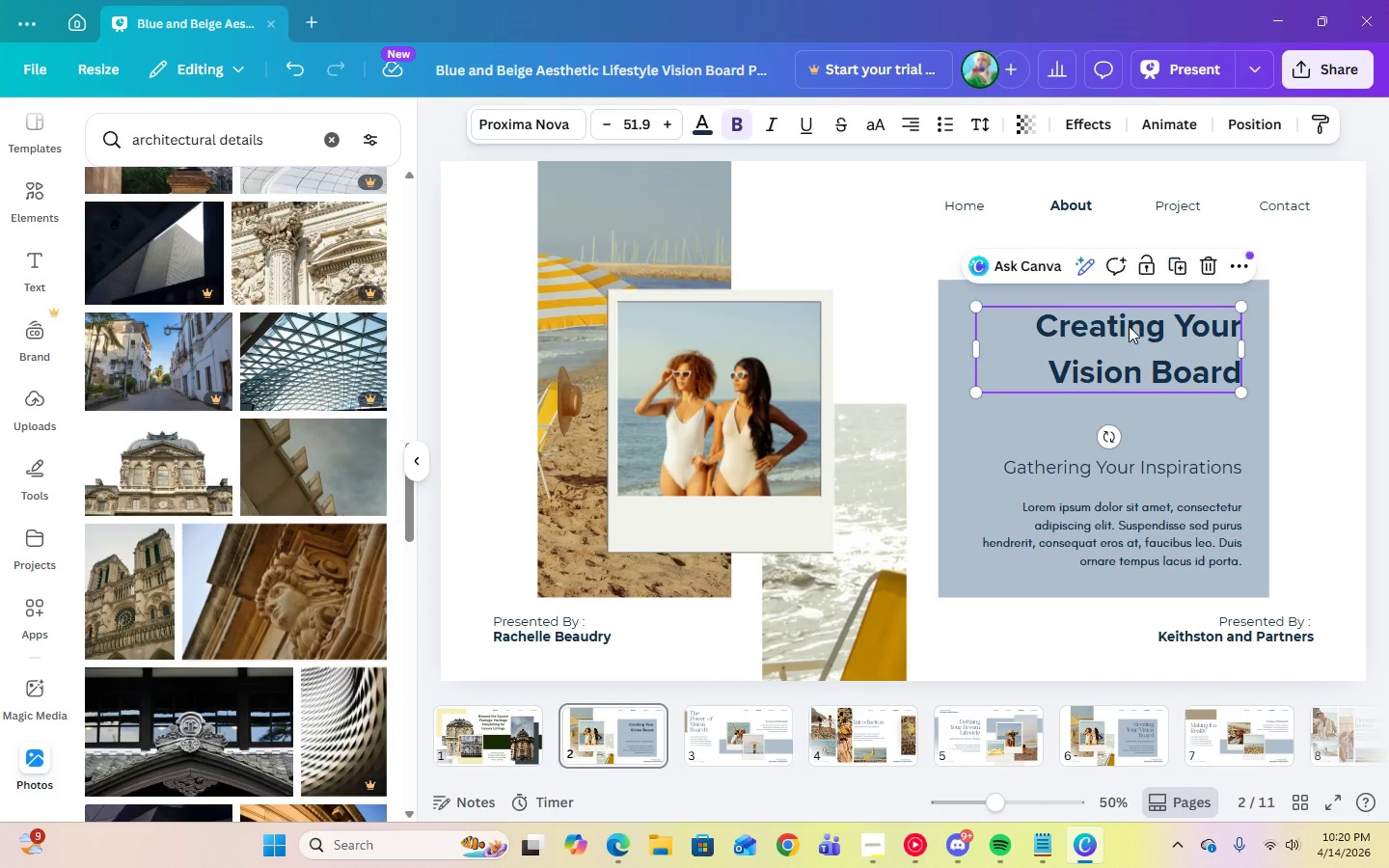 
double_click([1129, 326])
 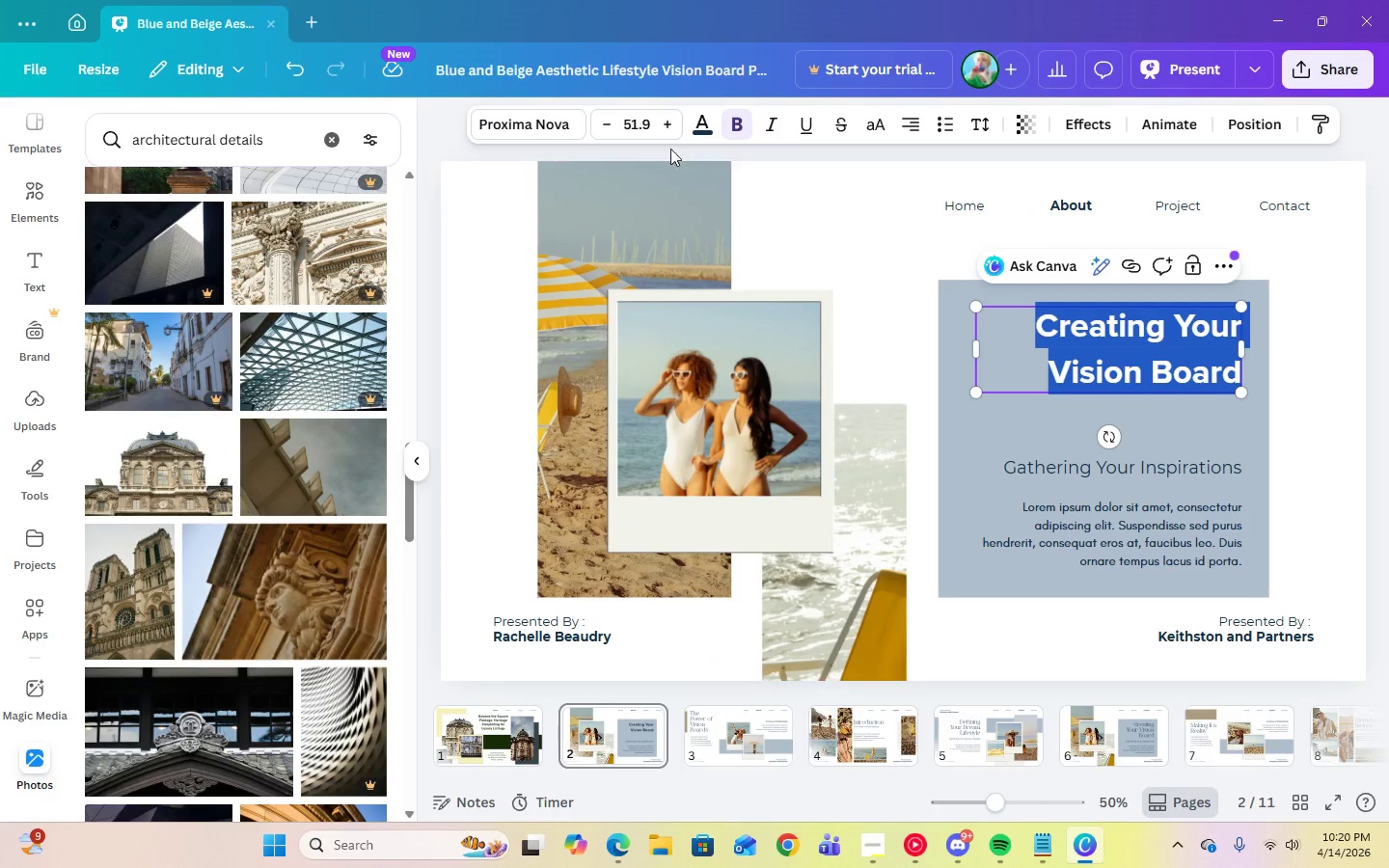 
left_click([630, 132])
 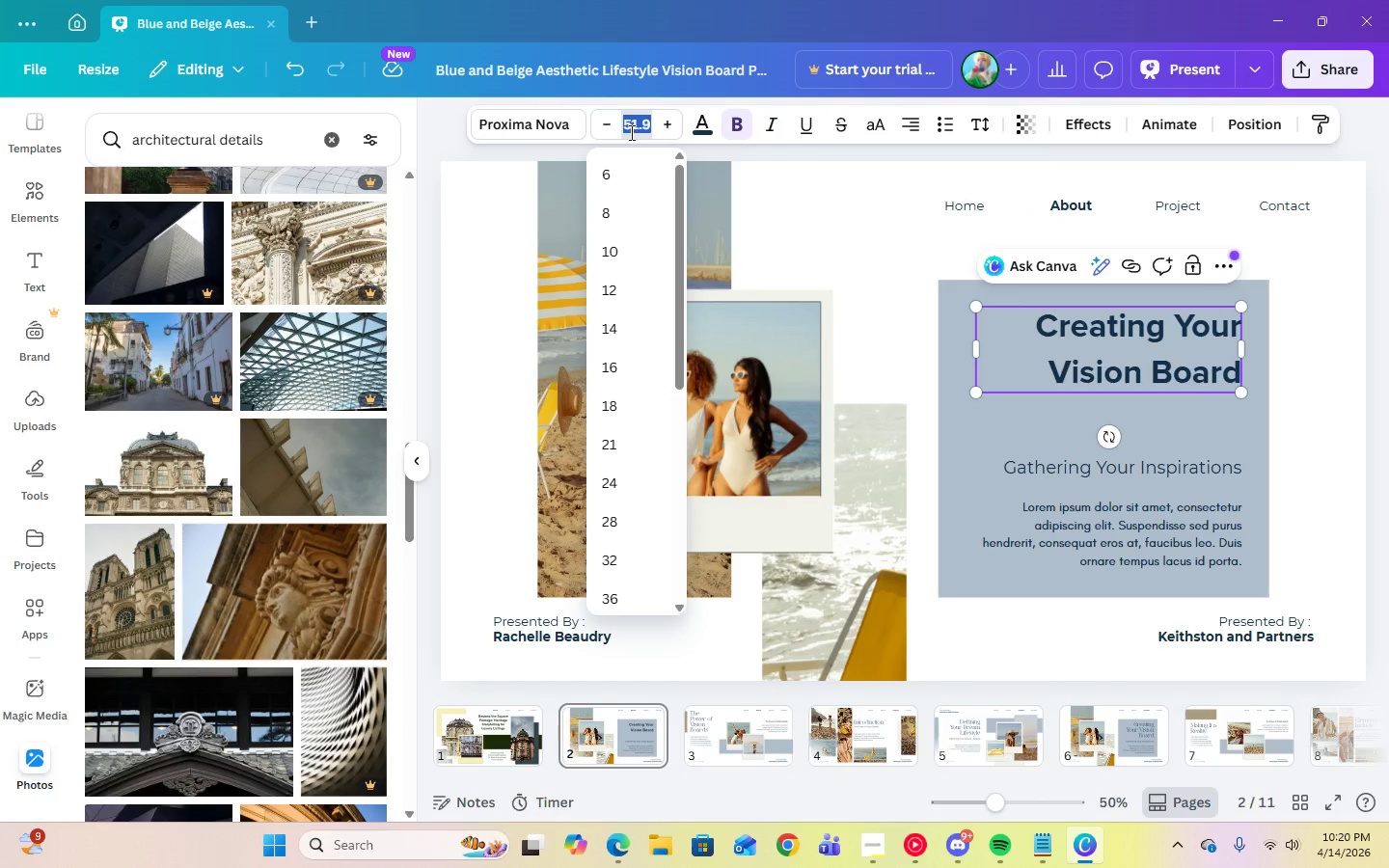 
key(Numpad4)
 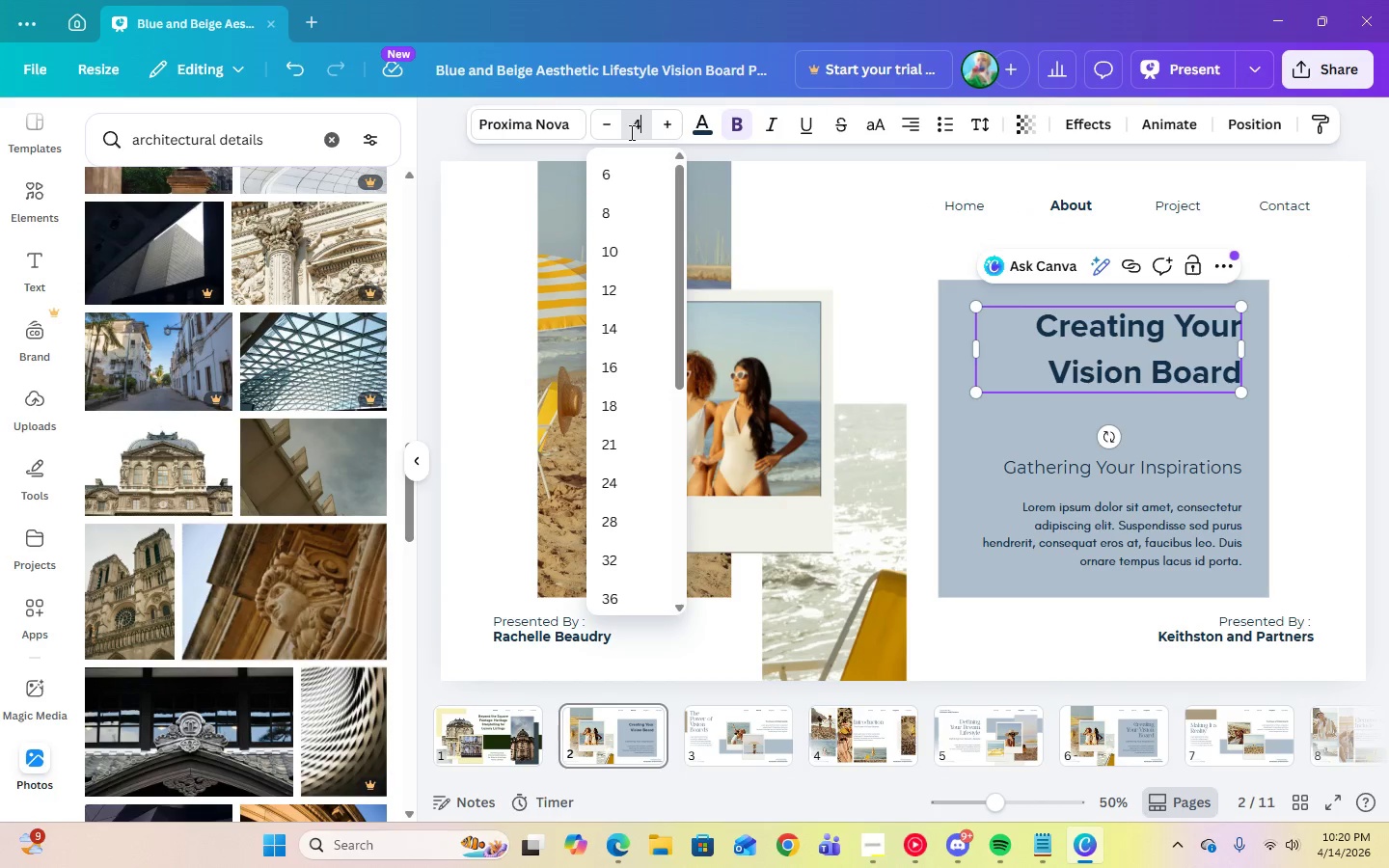 
key(Numpad5)
 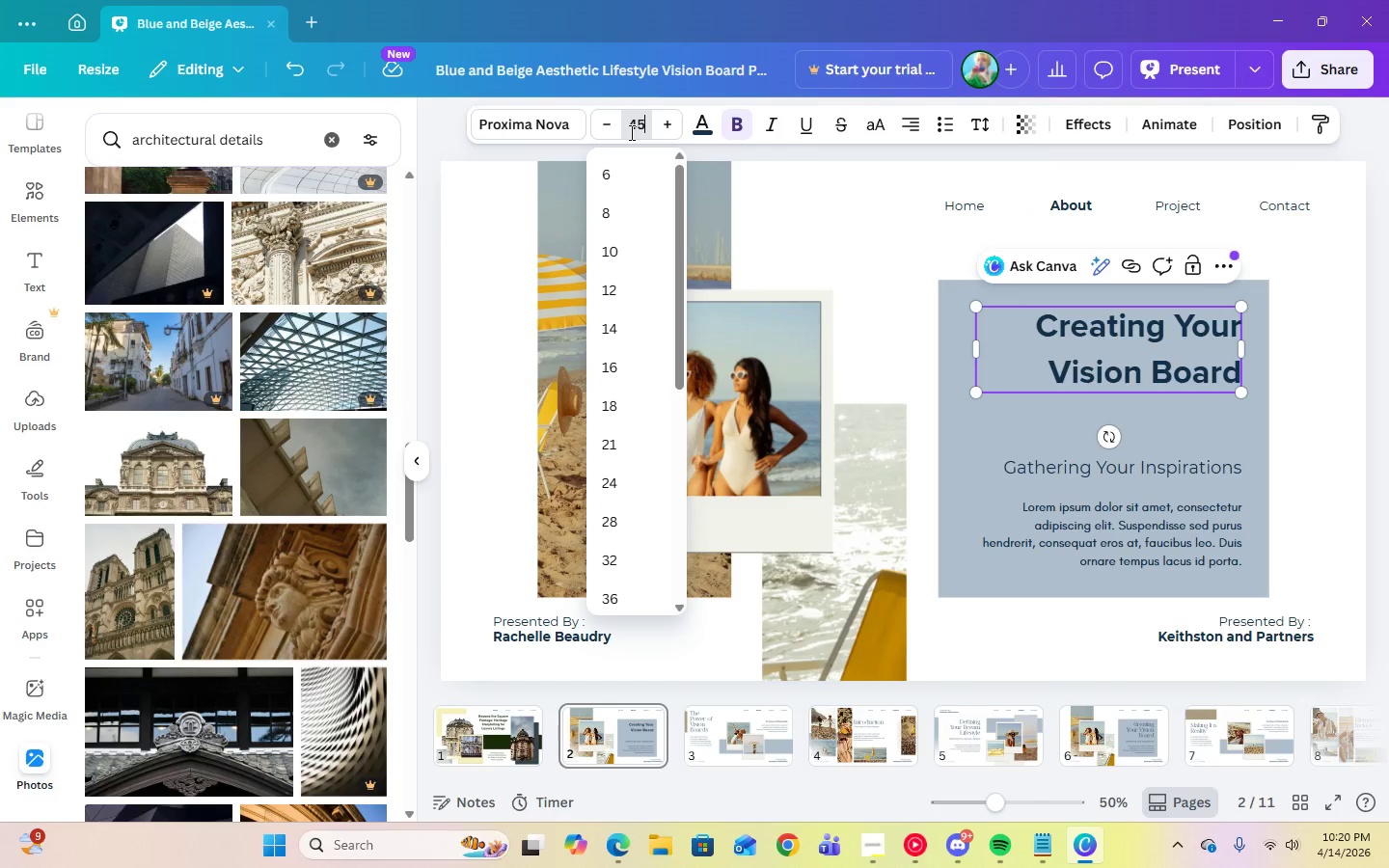 
key(Enter)
 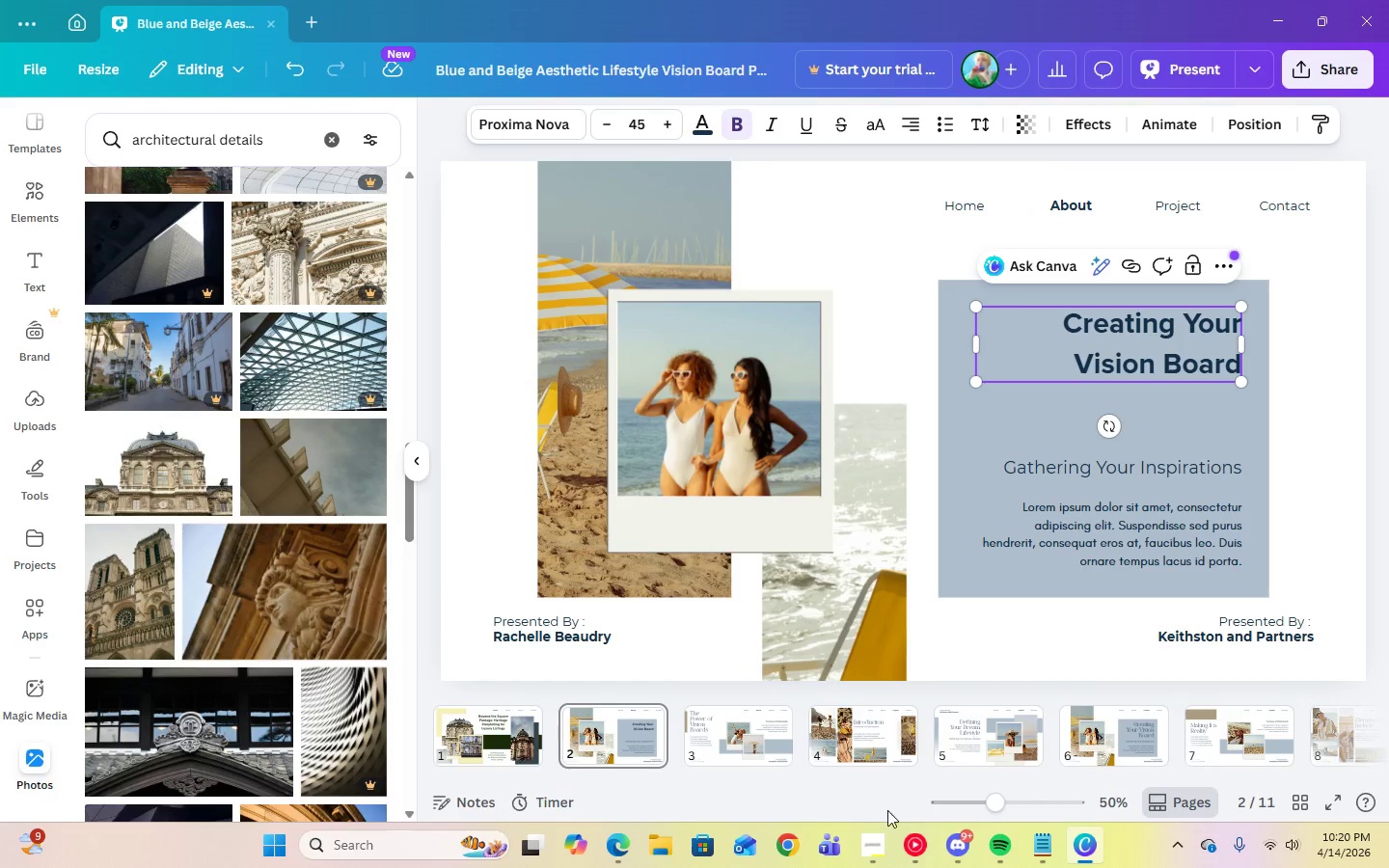 
left_click([880, 842])